 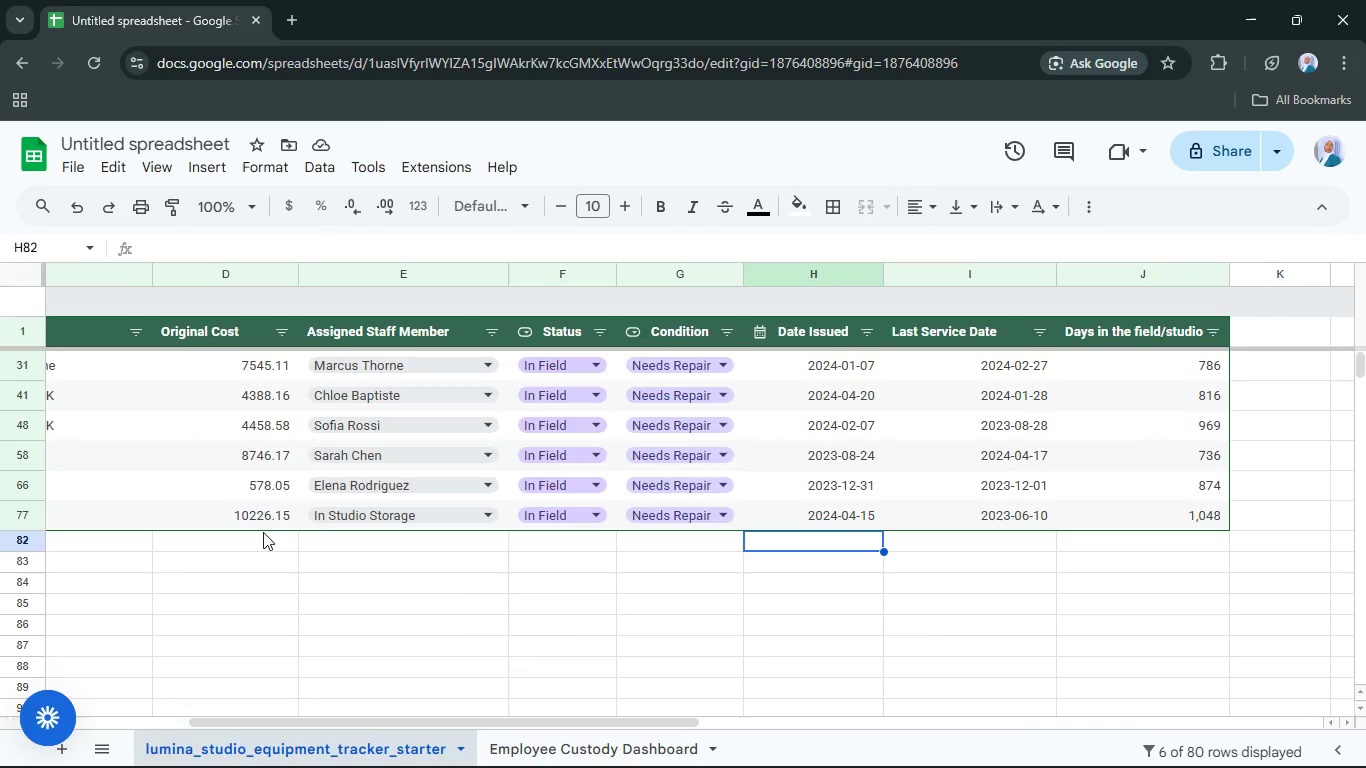 
left_click_drag(start_coordinate=[476, 724], to_coordinate=[318, 718])
 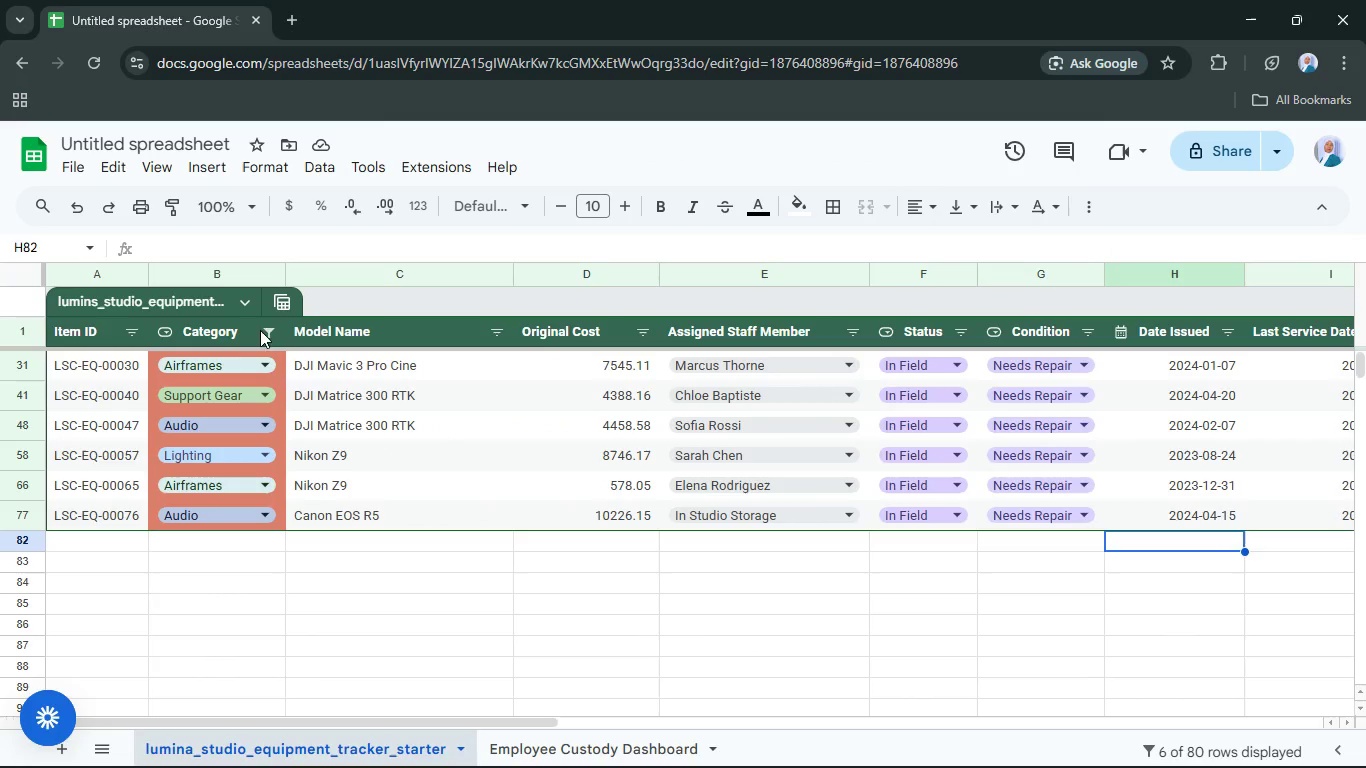 
left_click([269, 321])
 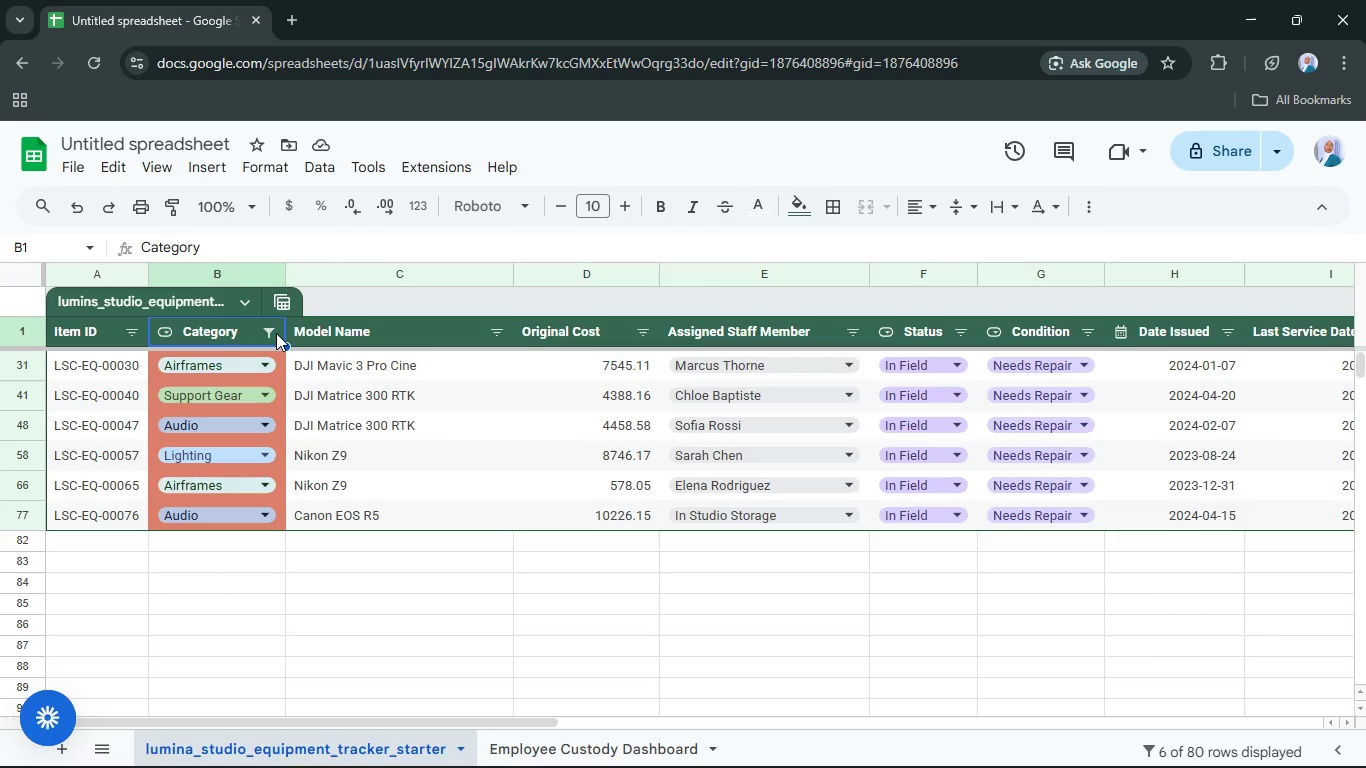 
left_click([275, 333])
 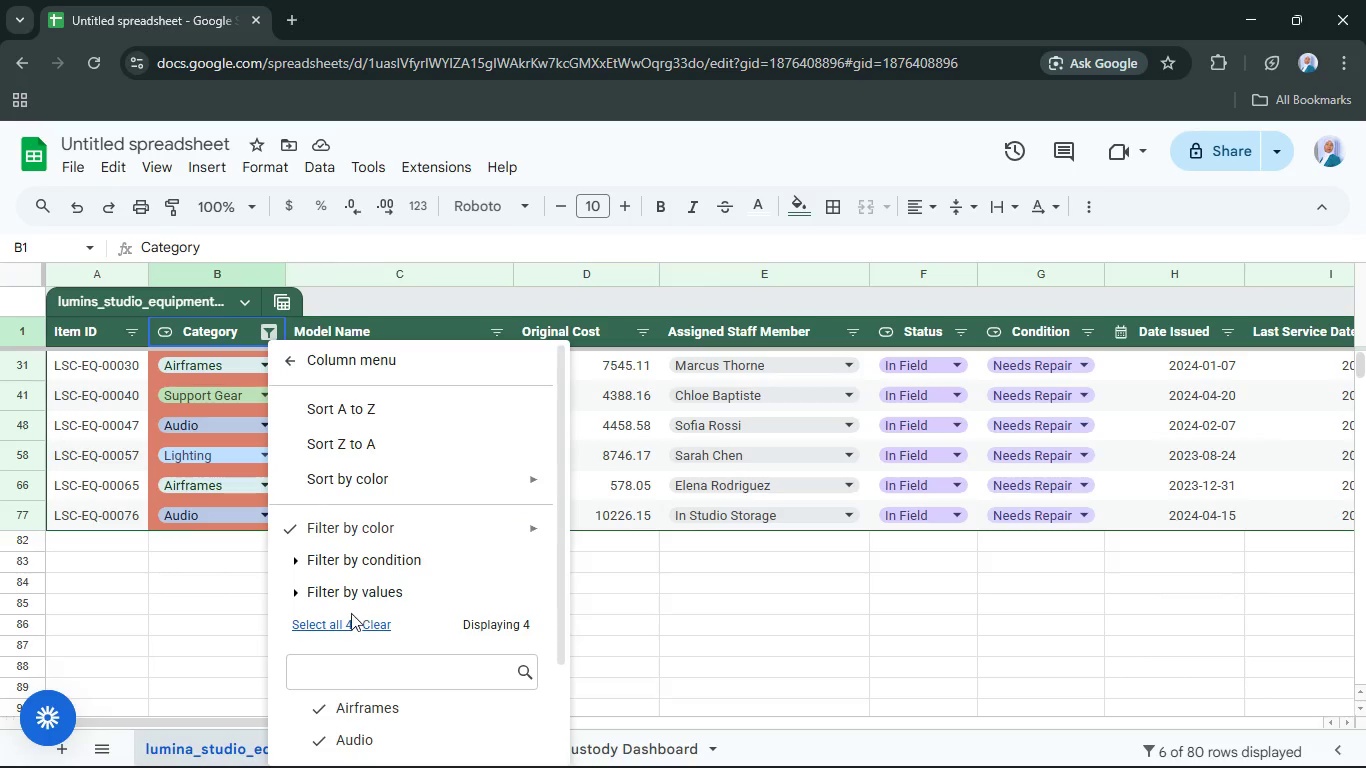 
left_click([346, 622])
 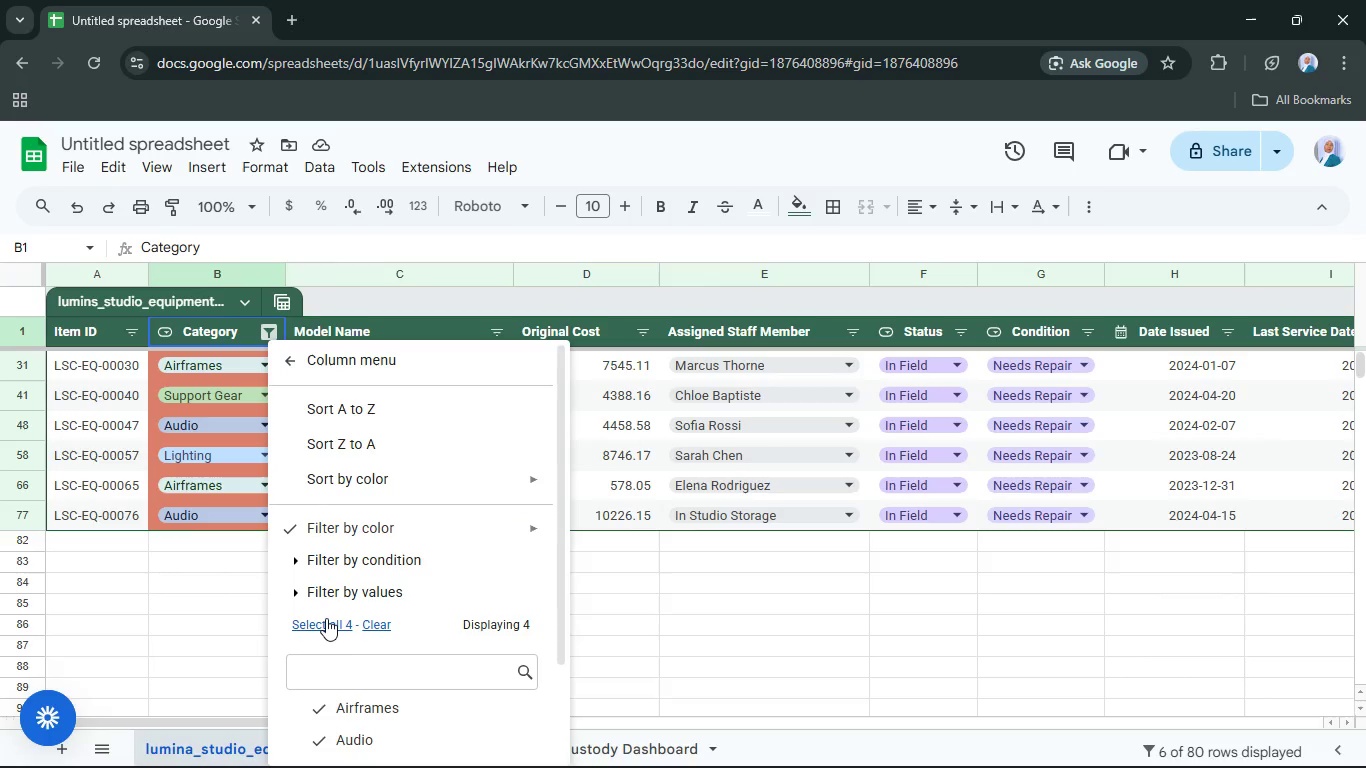 
left_click([326, 618])
 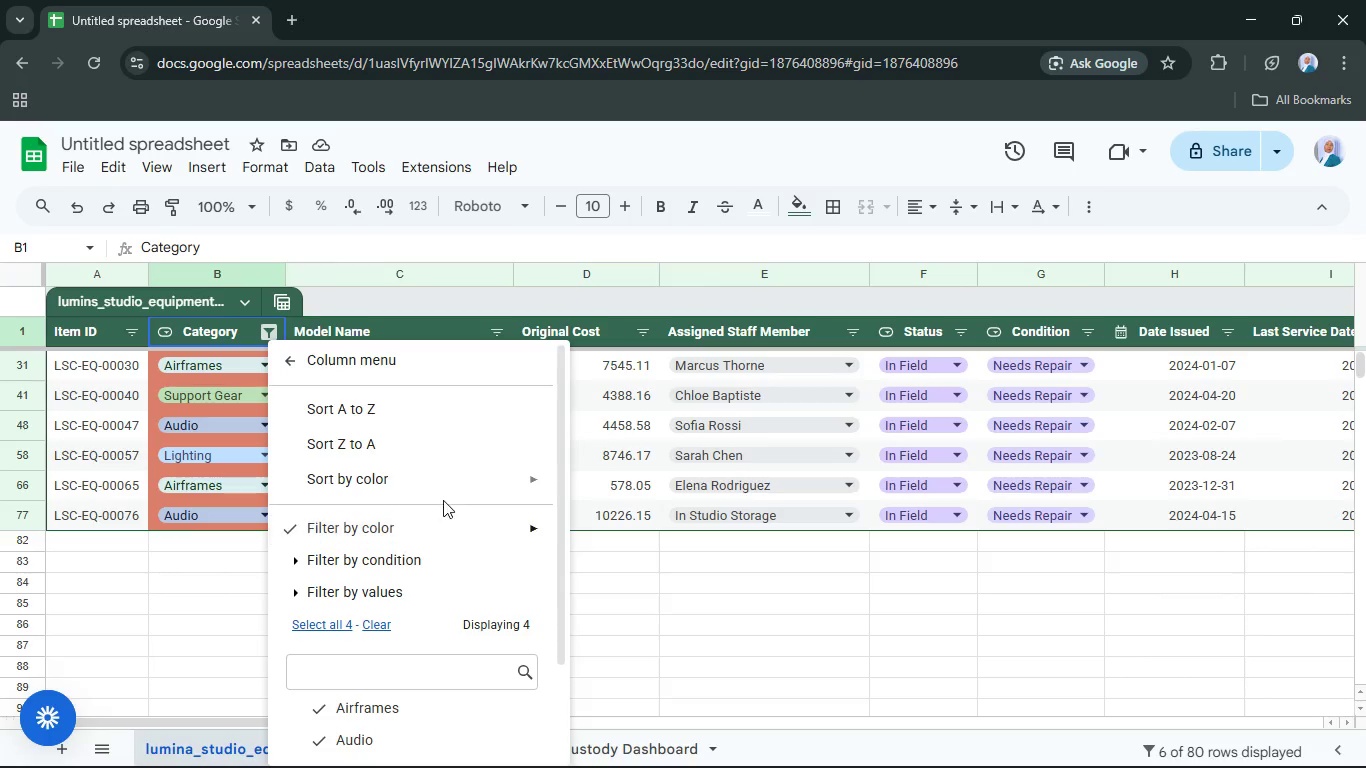 
scroll: coordinate [450, 495], scroll_direction: down, amount: 3.0
 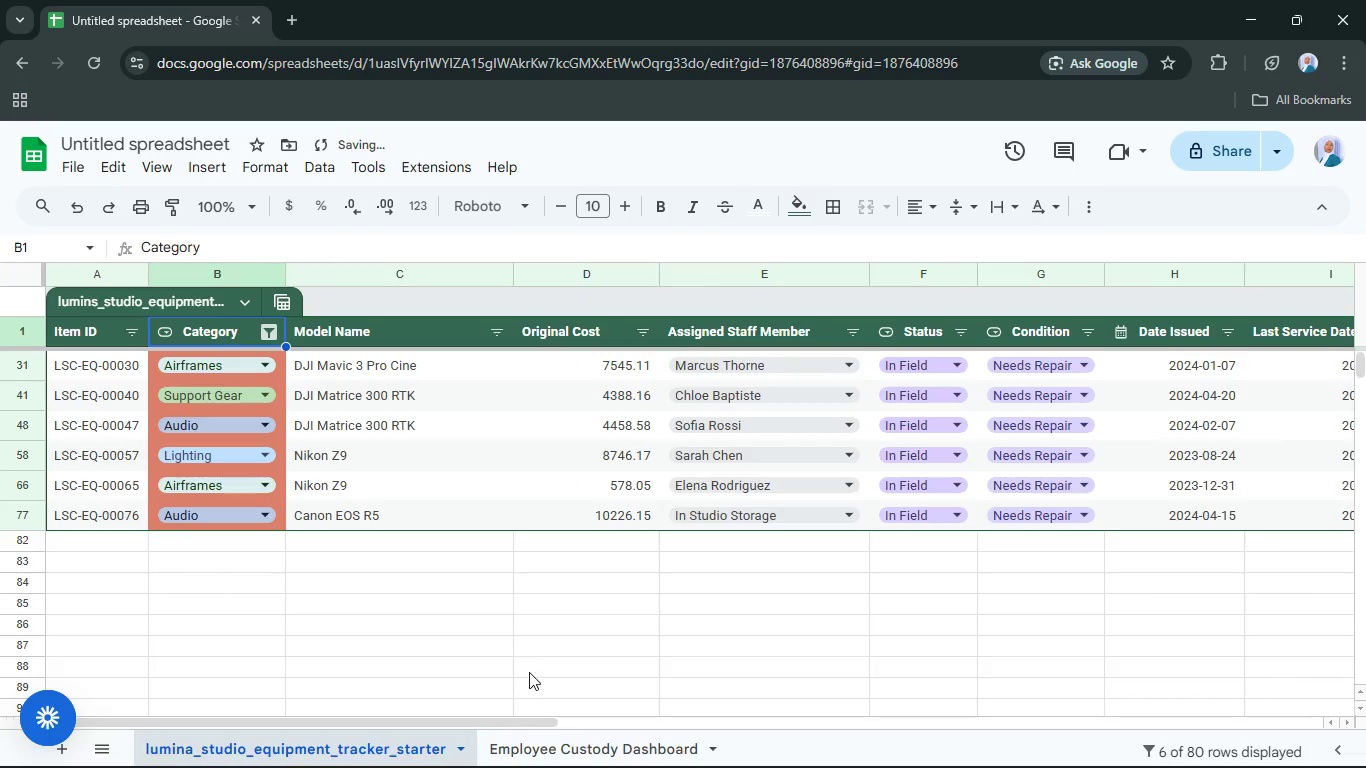 
scroll: coordinate [535, 607], scroll_direction: up, amount: 5.0
 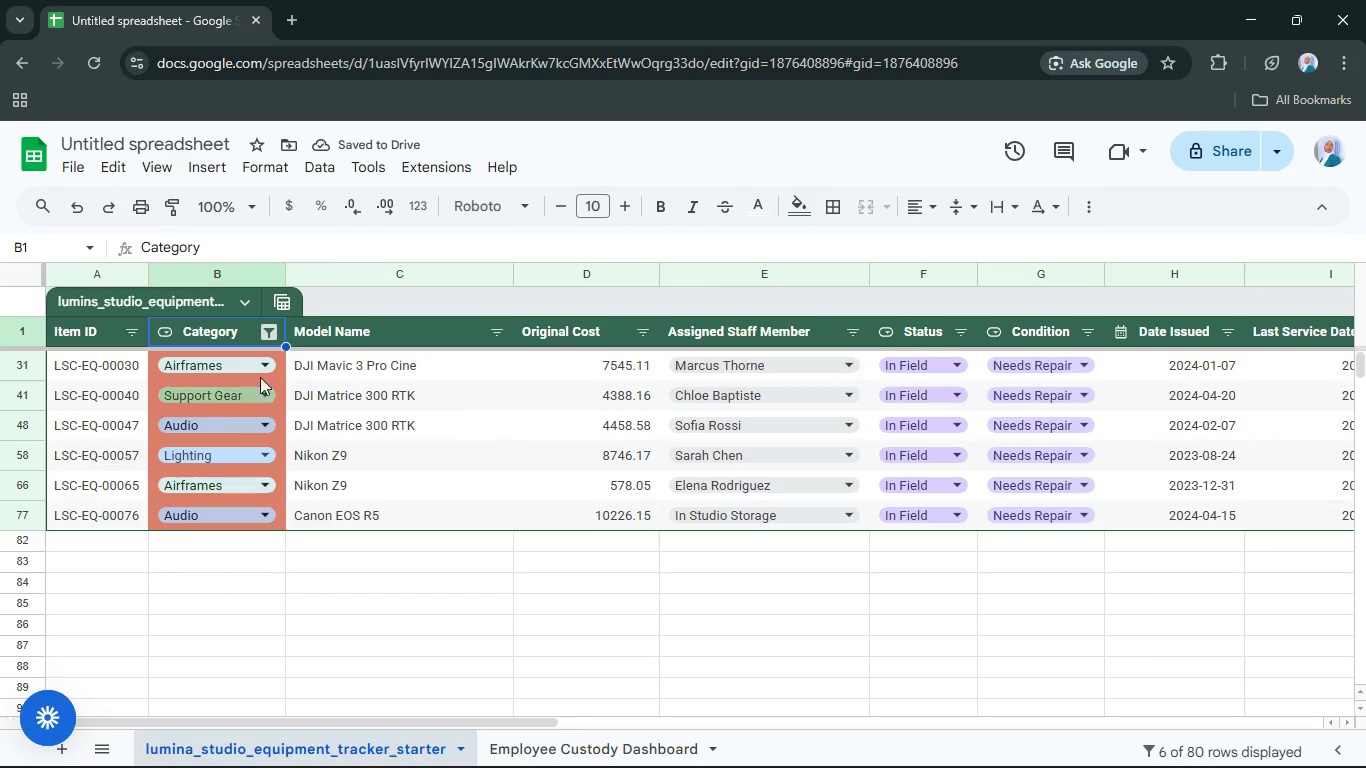 
left_click([277, 339])
 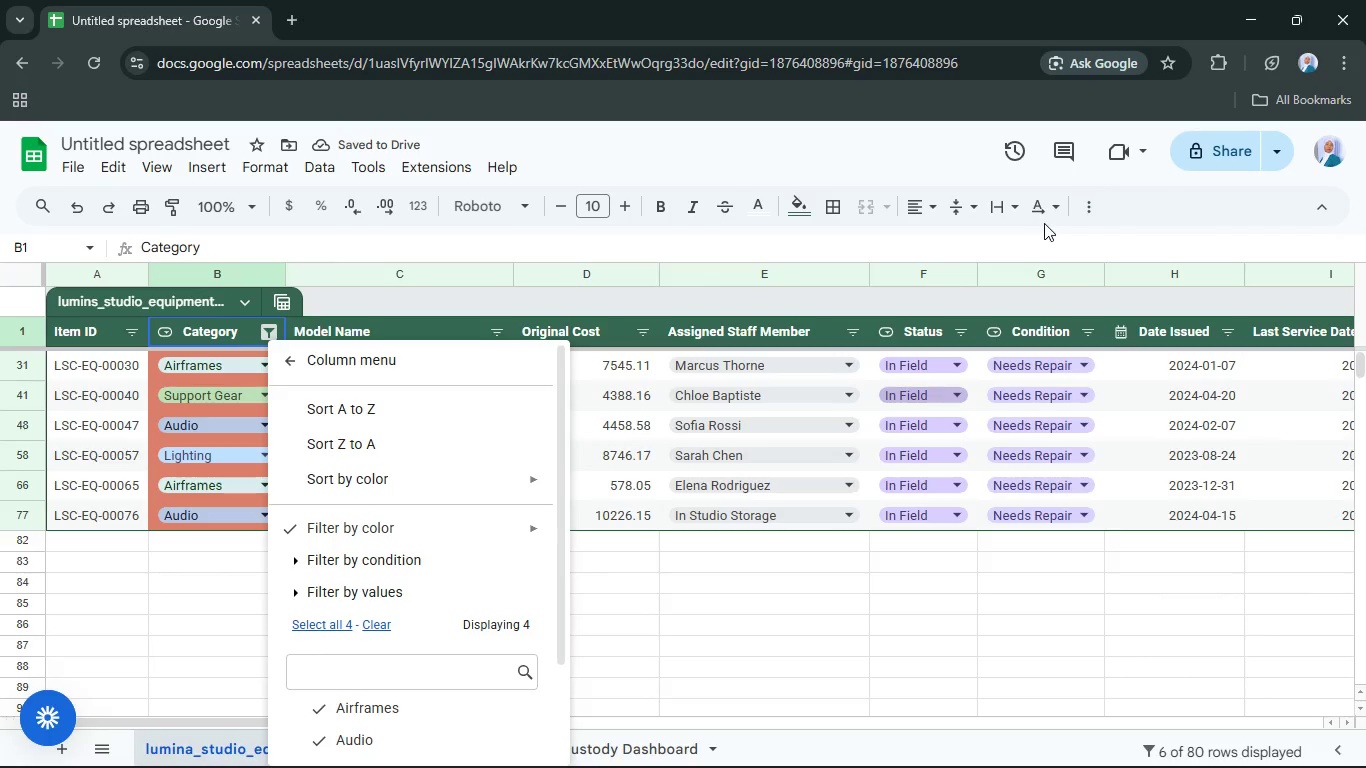 
left_click([1074, 206])
 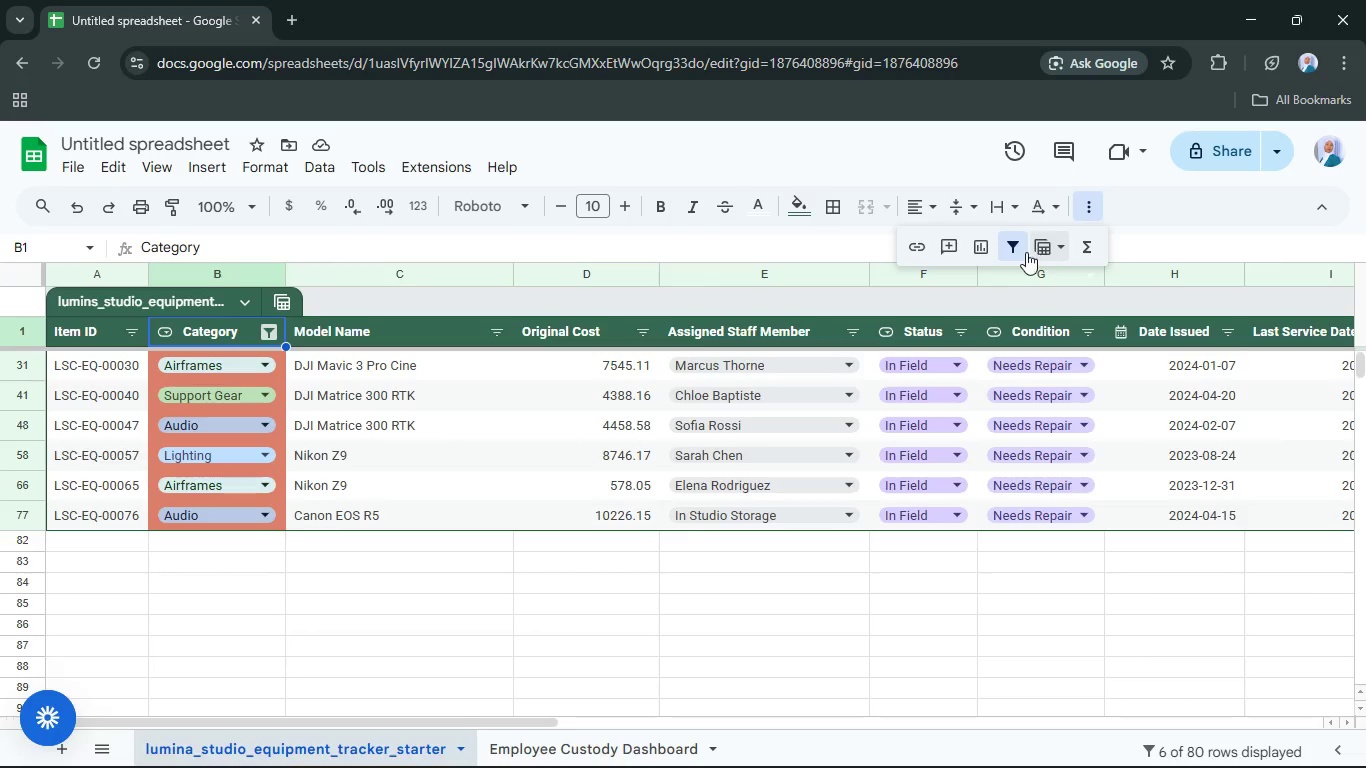 
left_click([1020, 252])
 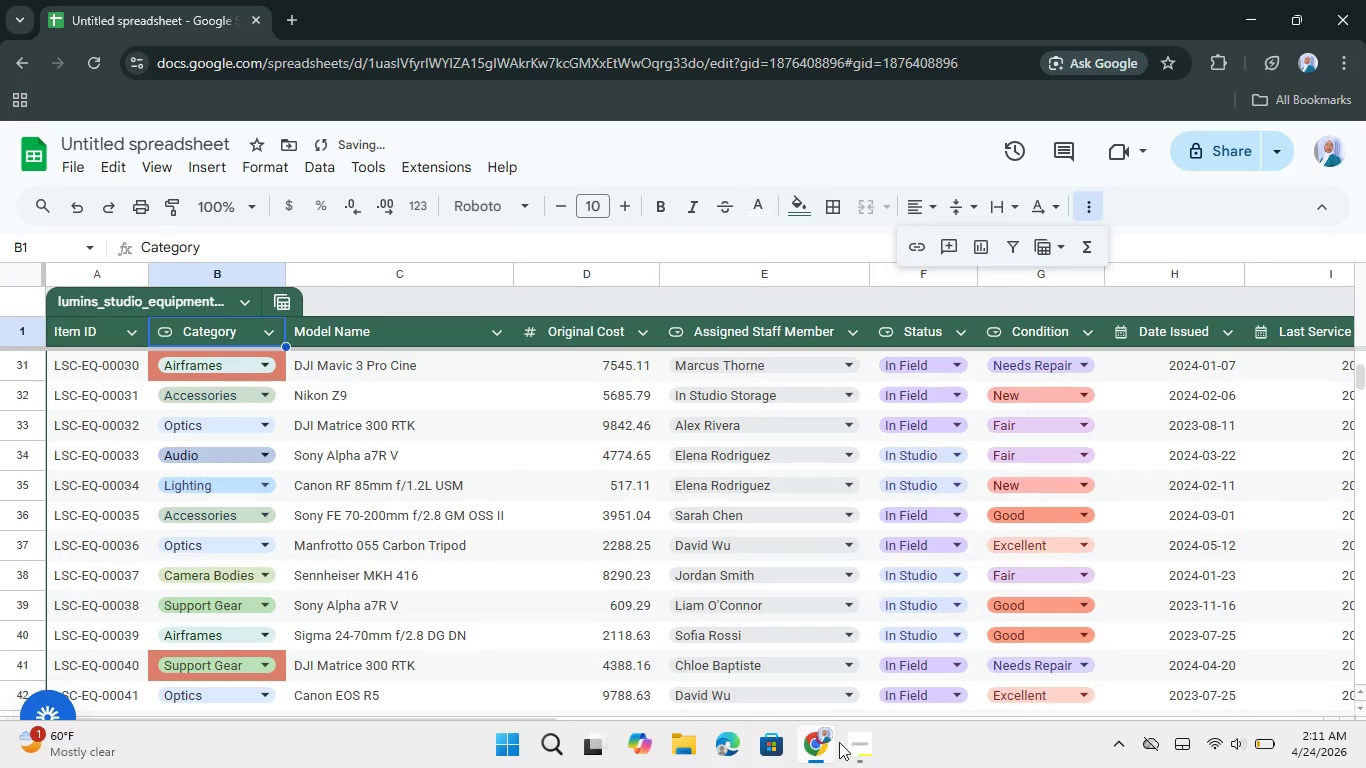 
left_click([858, 740])